 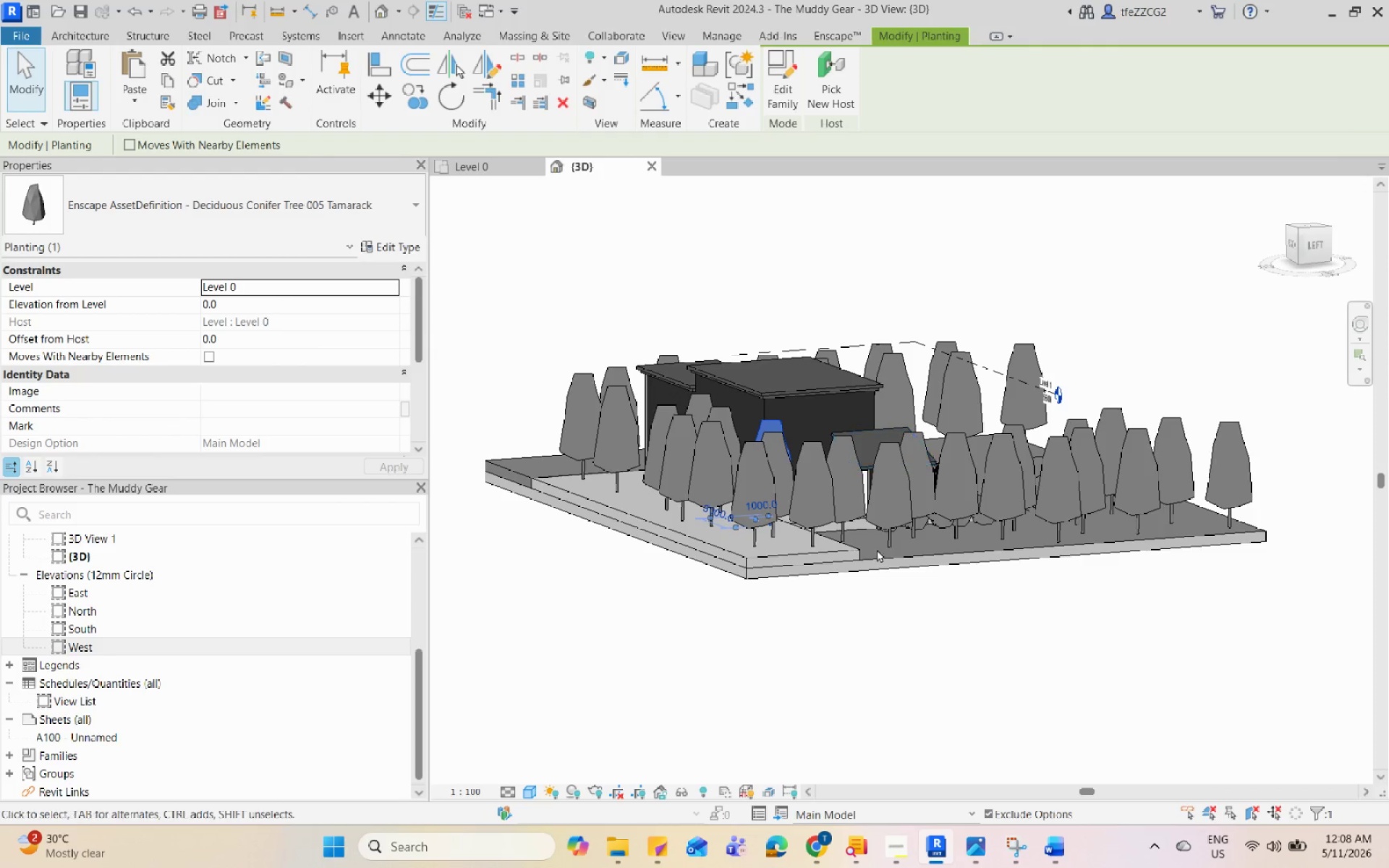 
hold_key(key=ShiftLeft, duration=0.69)
 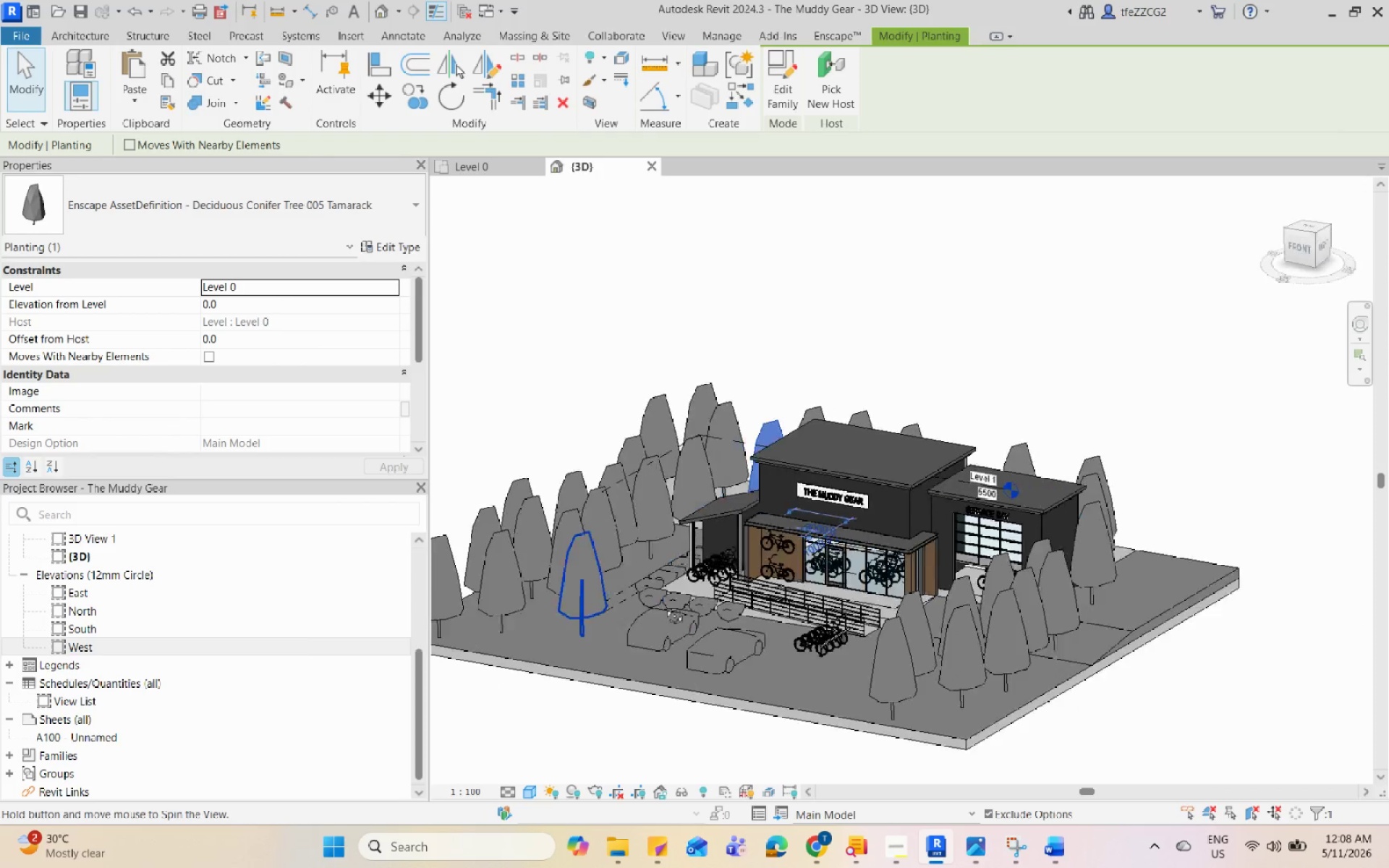 
scroll: coordinate [834, 425], scroll_direction: down, amount: 2.0
 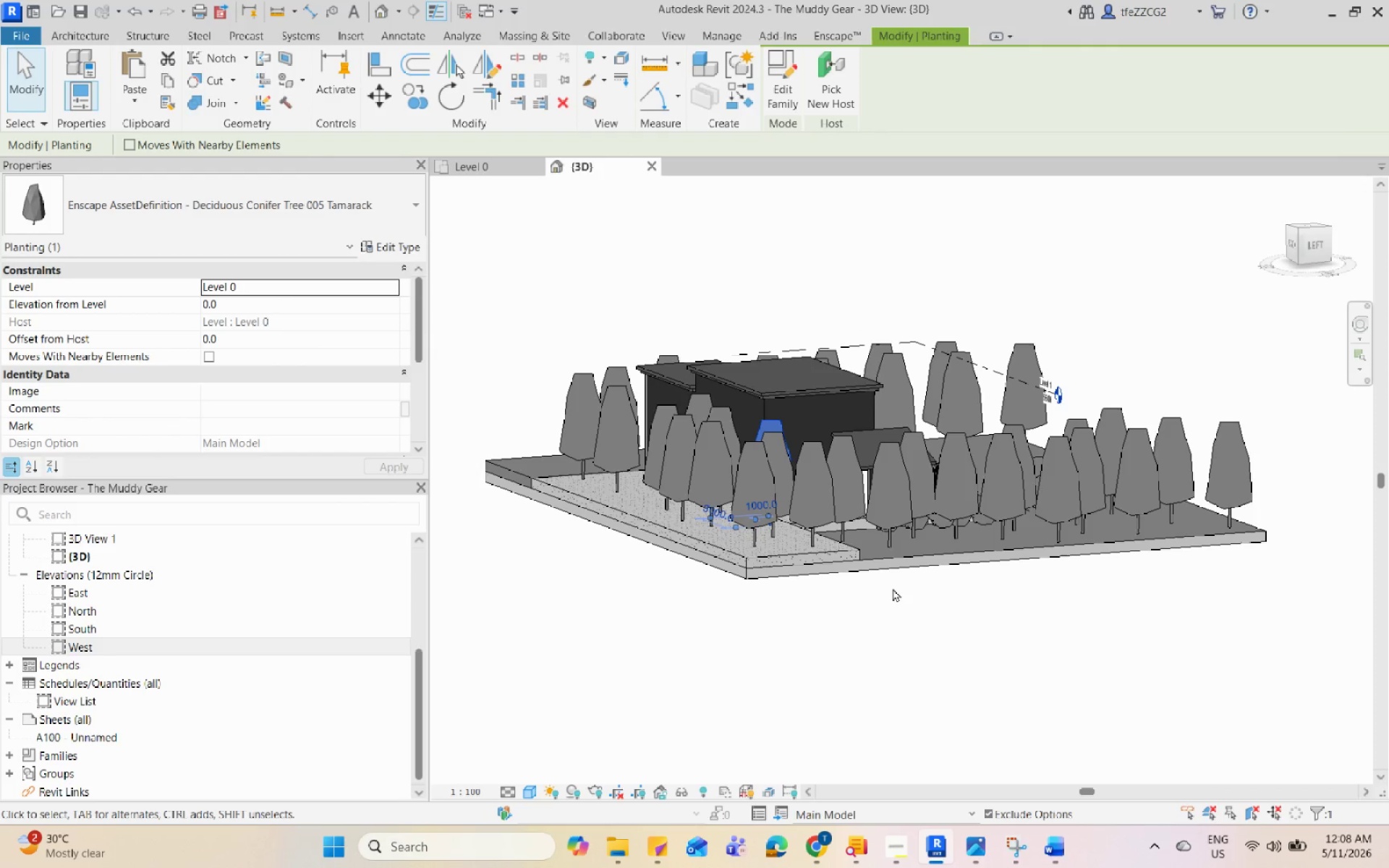 
scroll: coordinate [883, 588], scroll_direction: up, amount: 1.0
 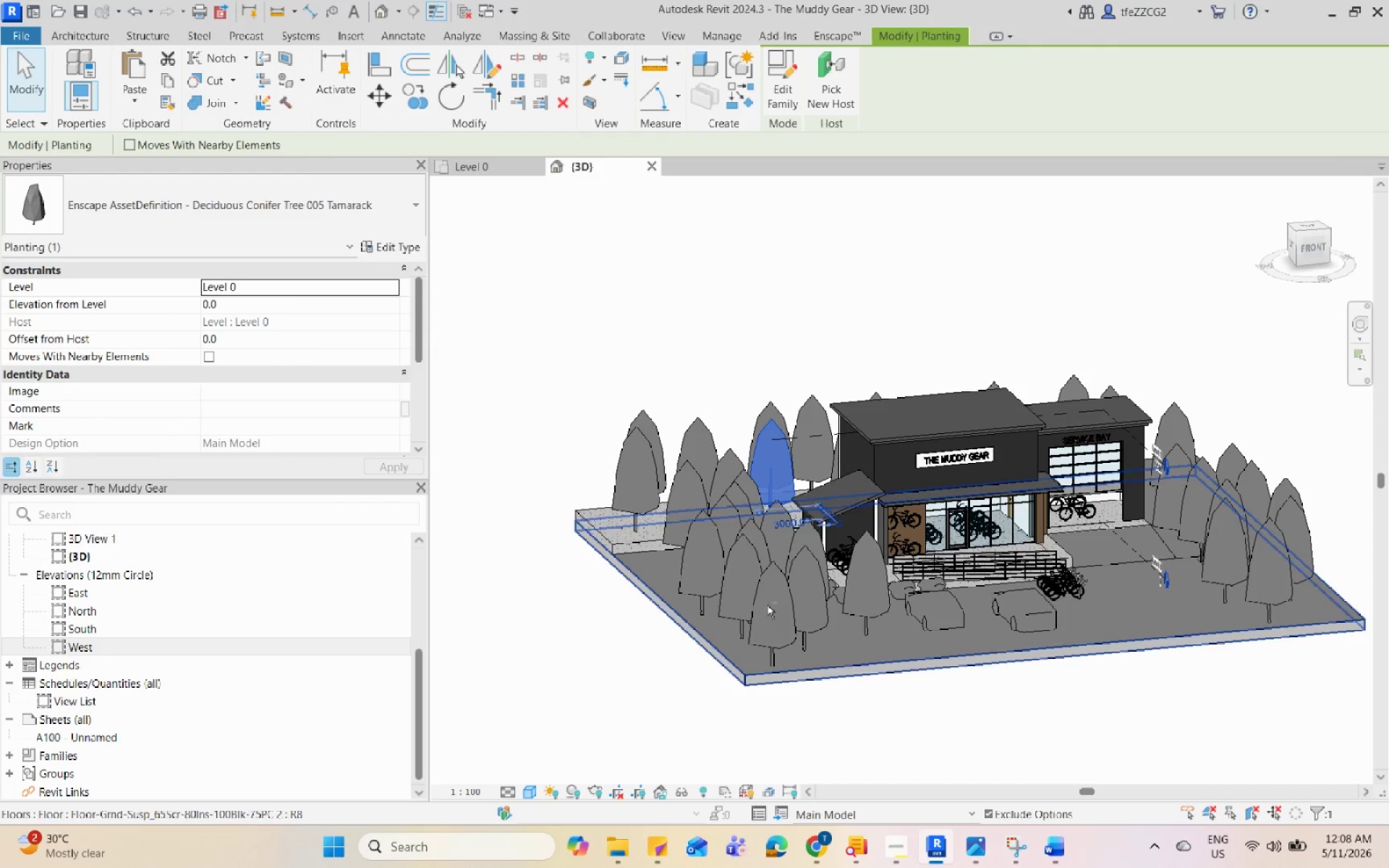 
hold_key(key=ShiftLeft, duration=1.39)
 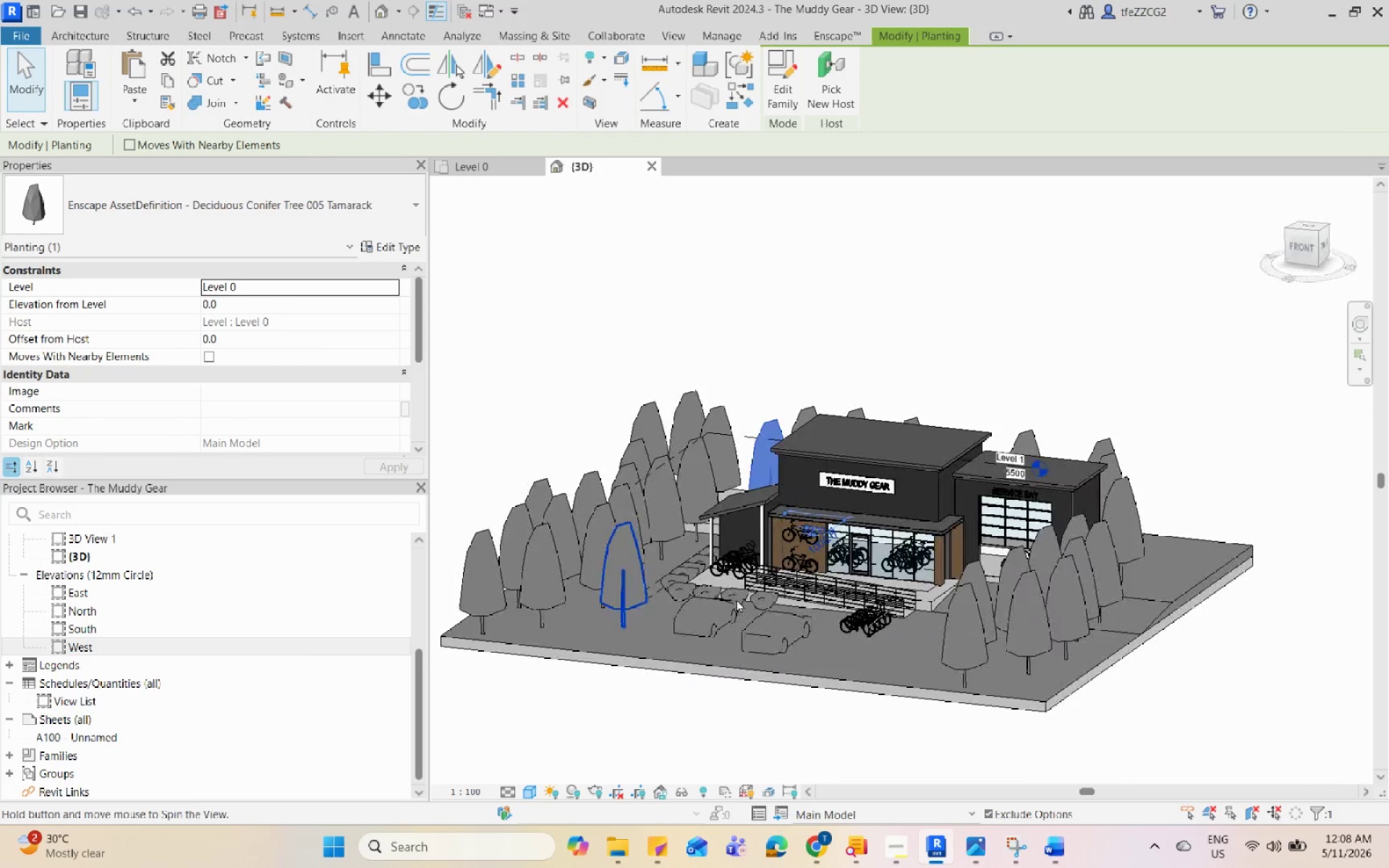 
scroll: coordinate [736, 599], scroll_direction: down, amount: 3.0
 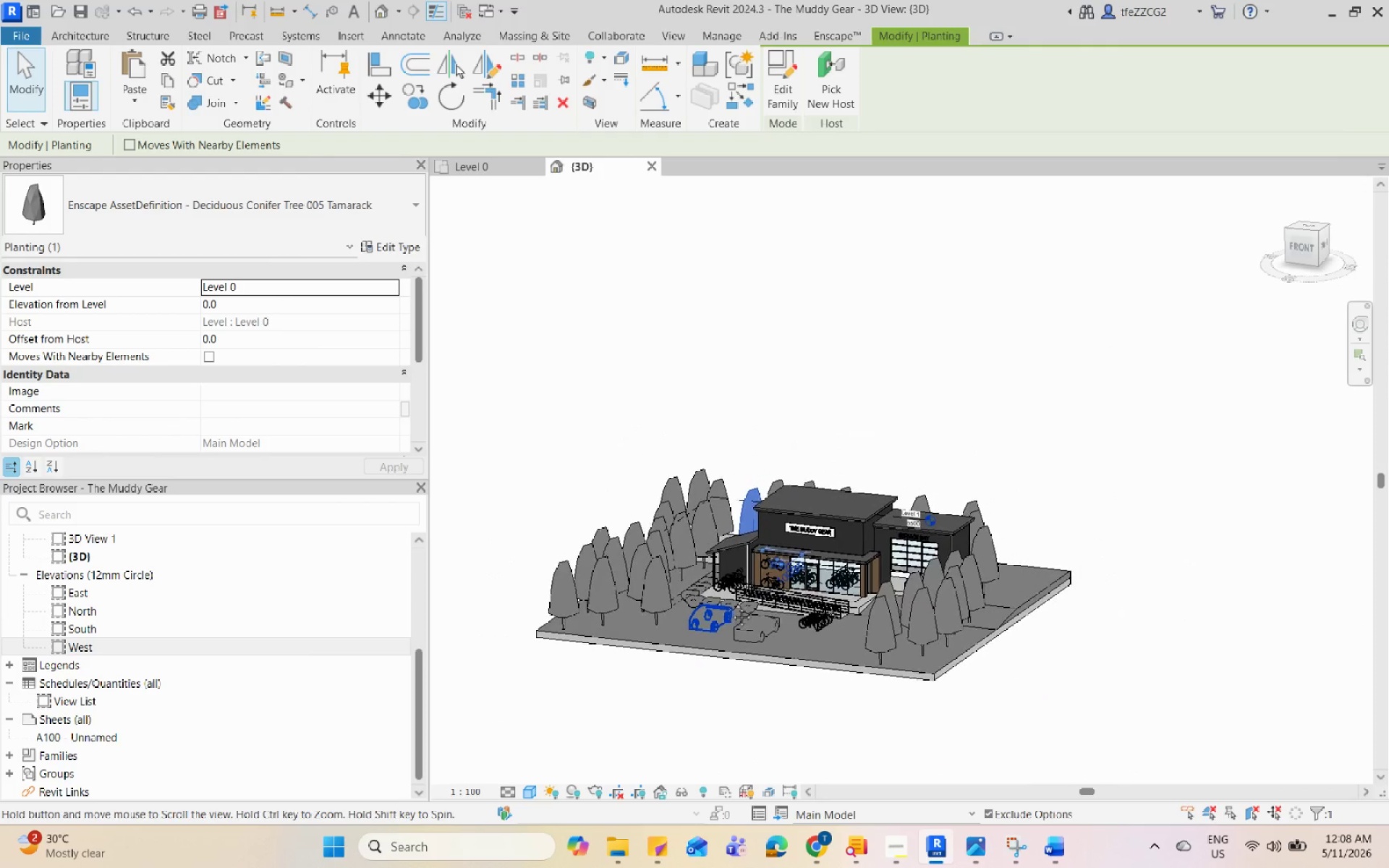 
scroll: coordinate [731, 606], scroll_direction: up, amount: 1.0
 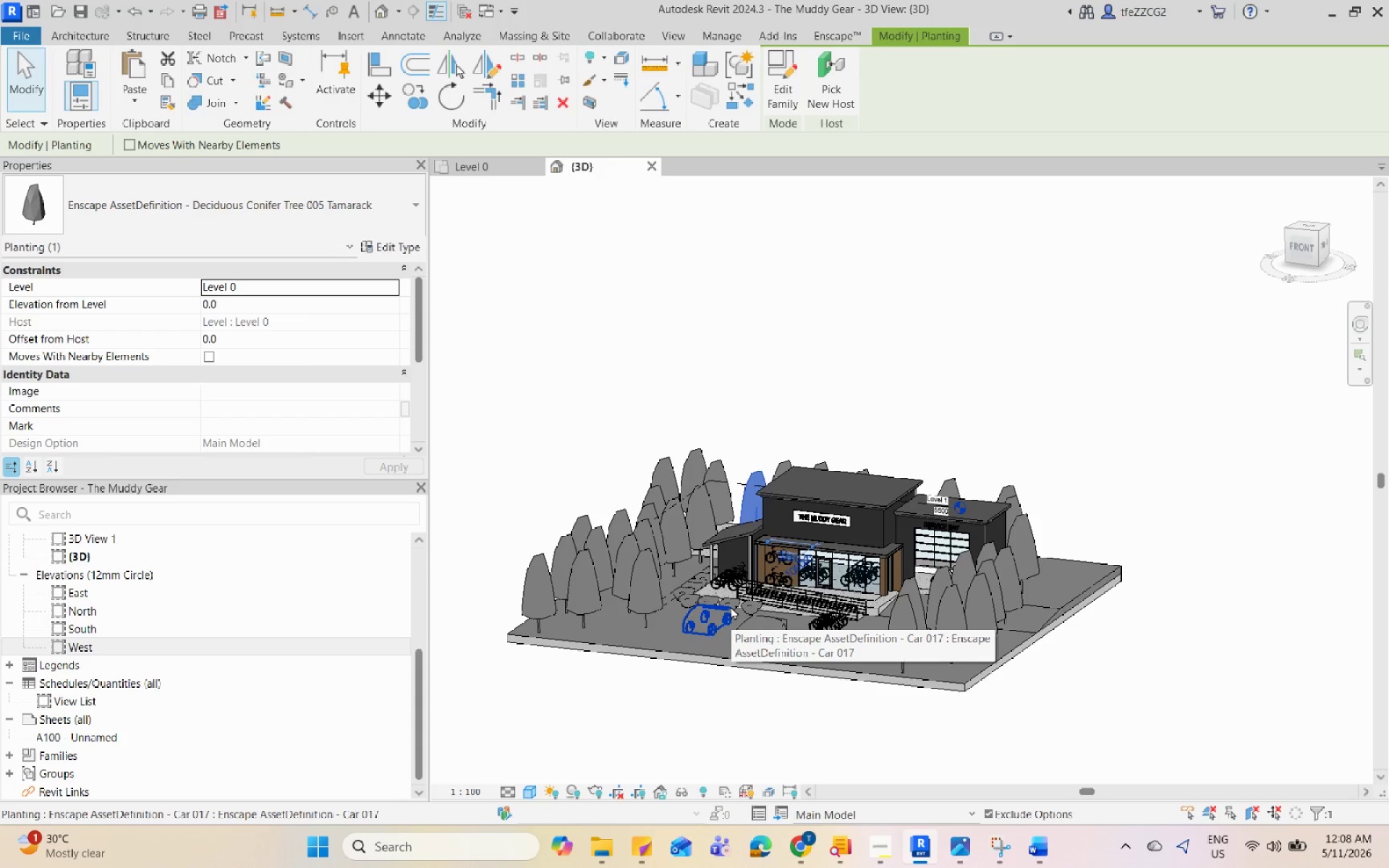 
wait(6.92)
 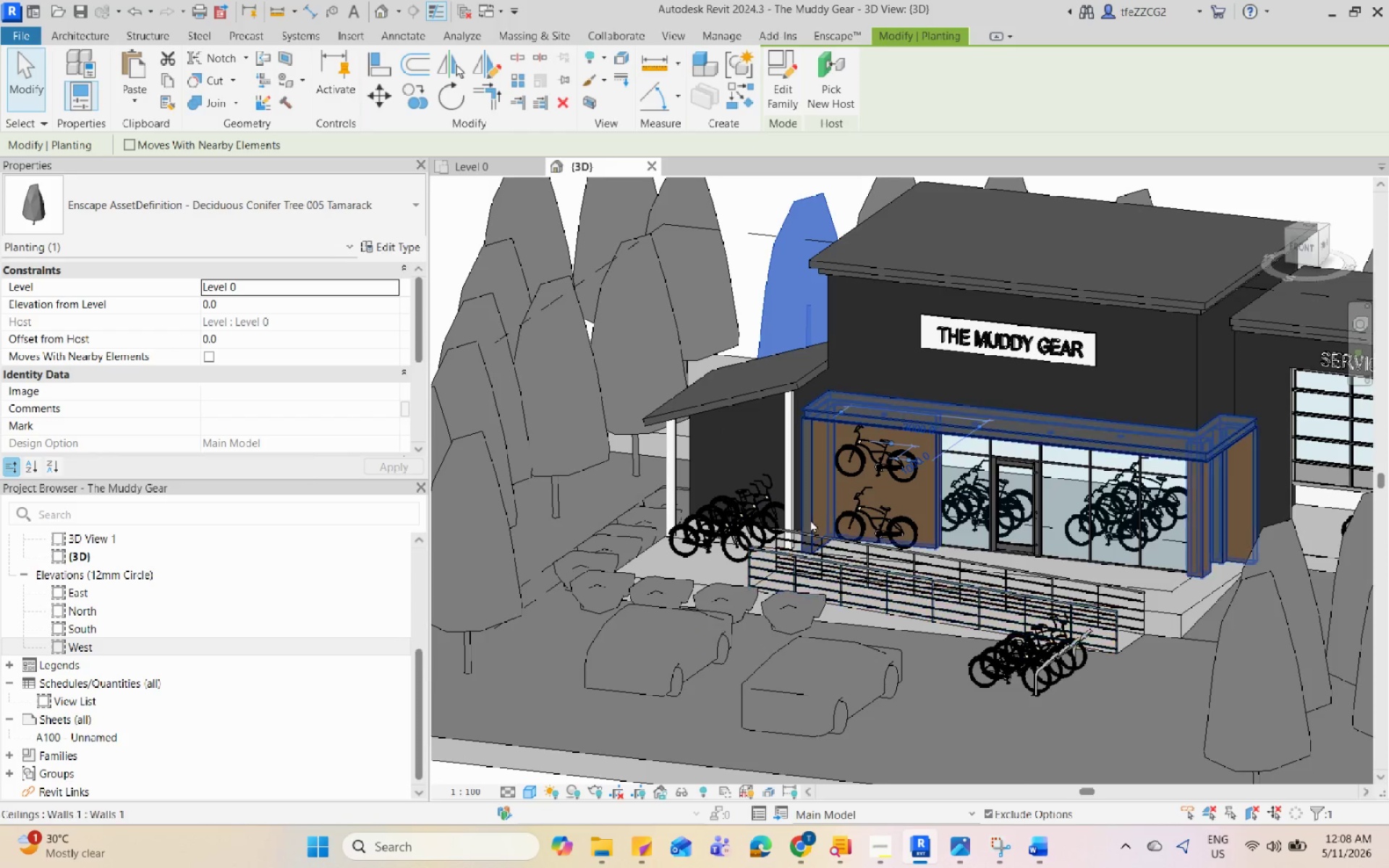 
left_click([810, 519])
 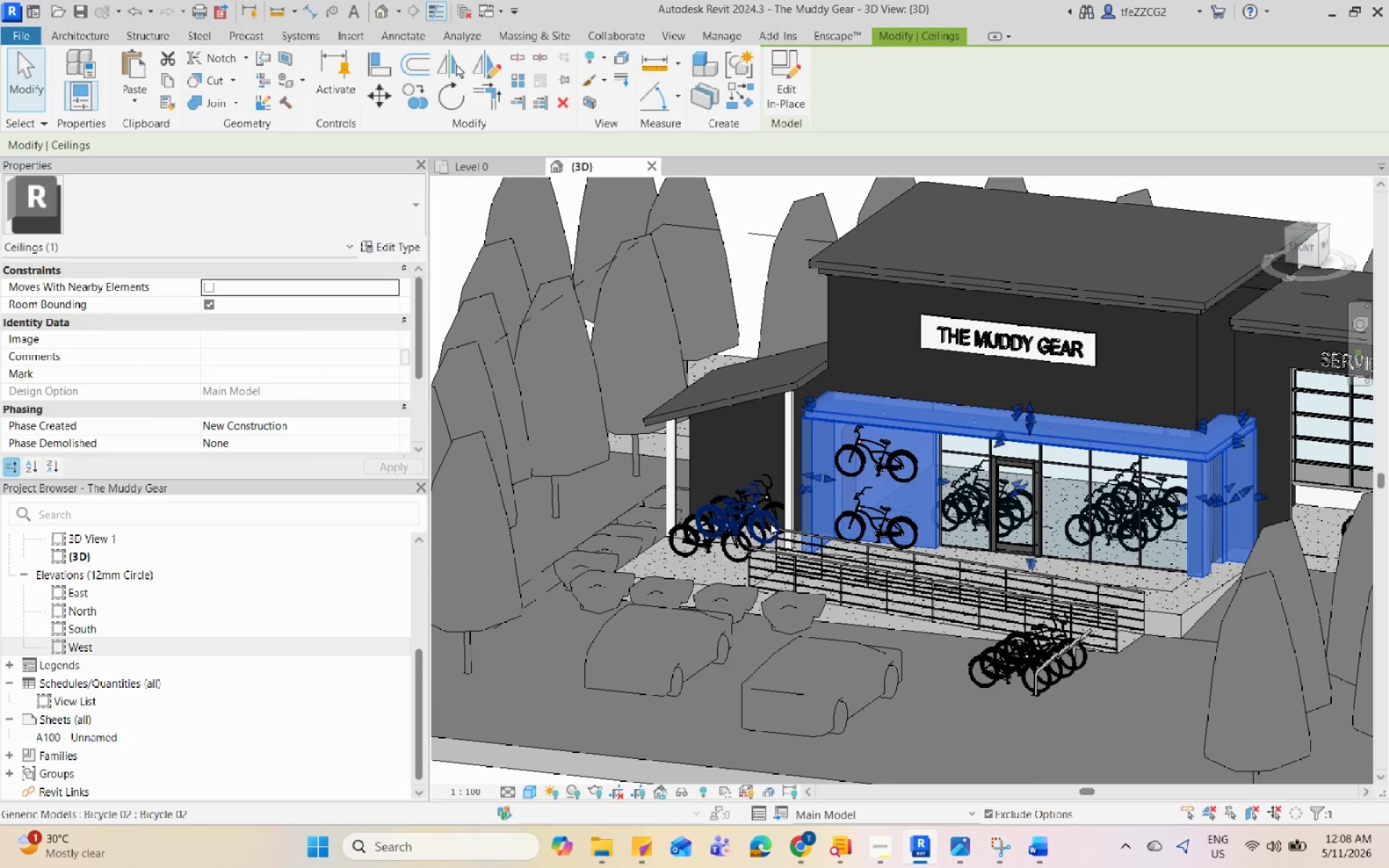 
scroll: coordinate [734, 601], scroll_direction: up, amount: 8.0
 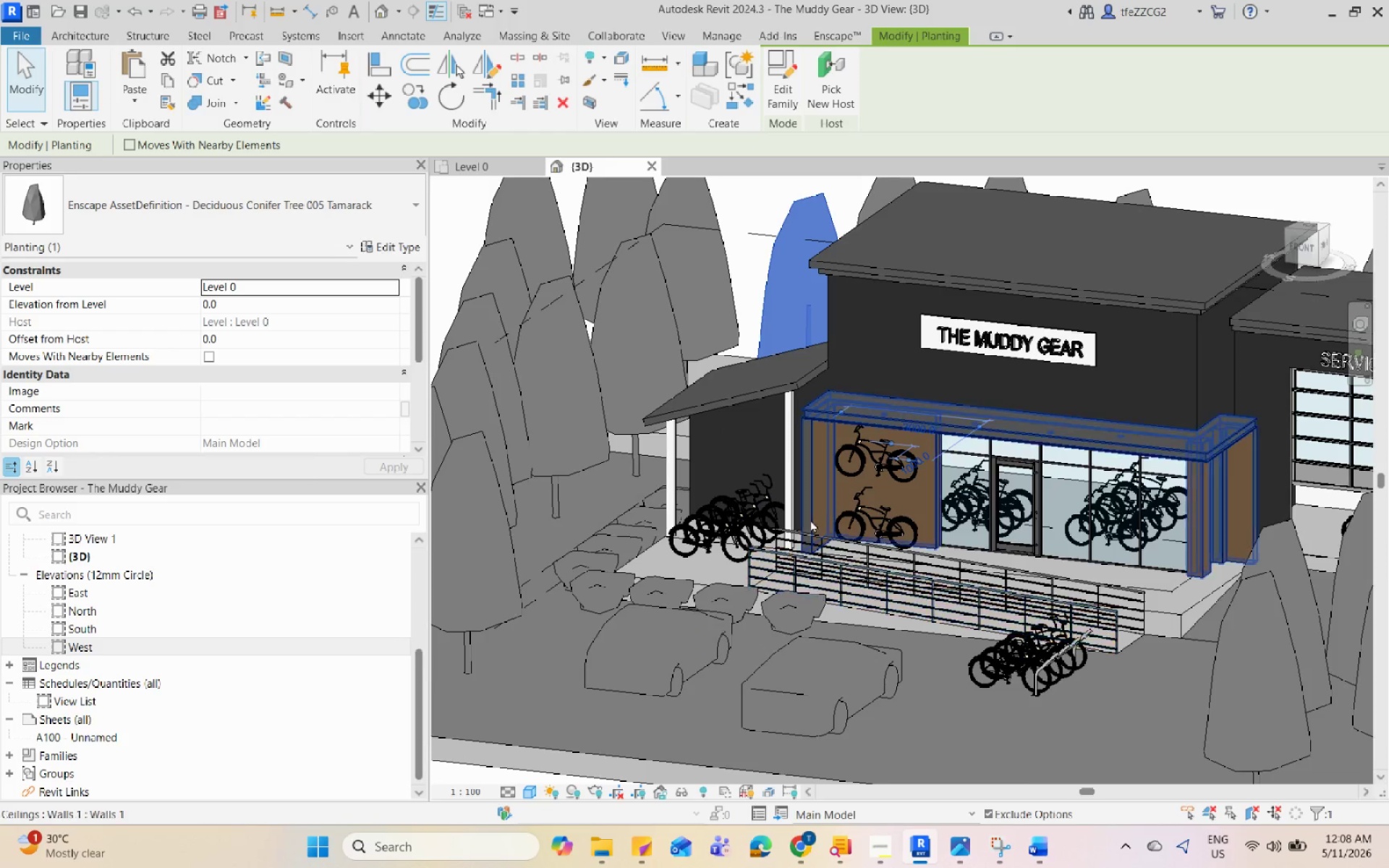 
left_click([757, 516])
 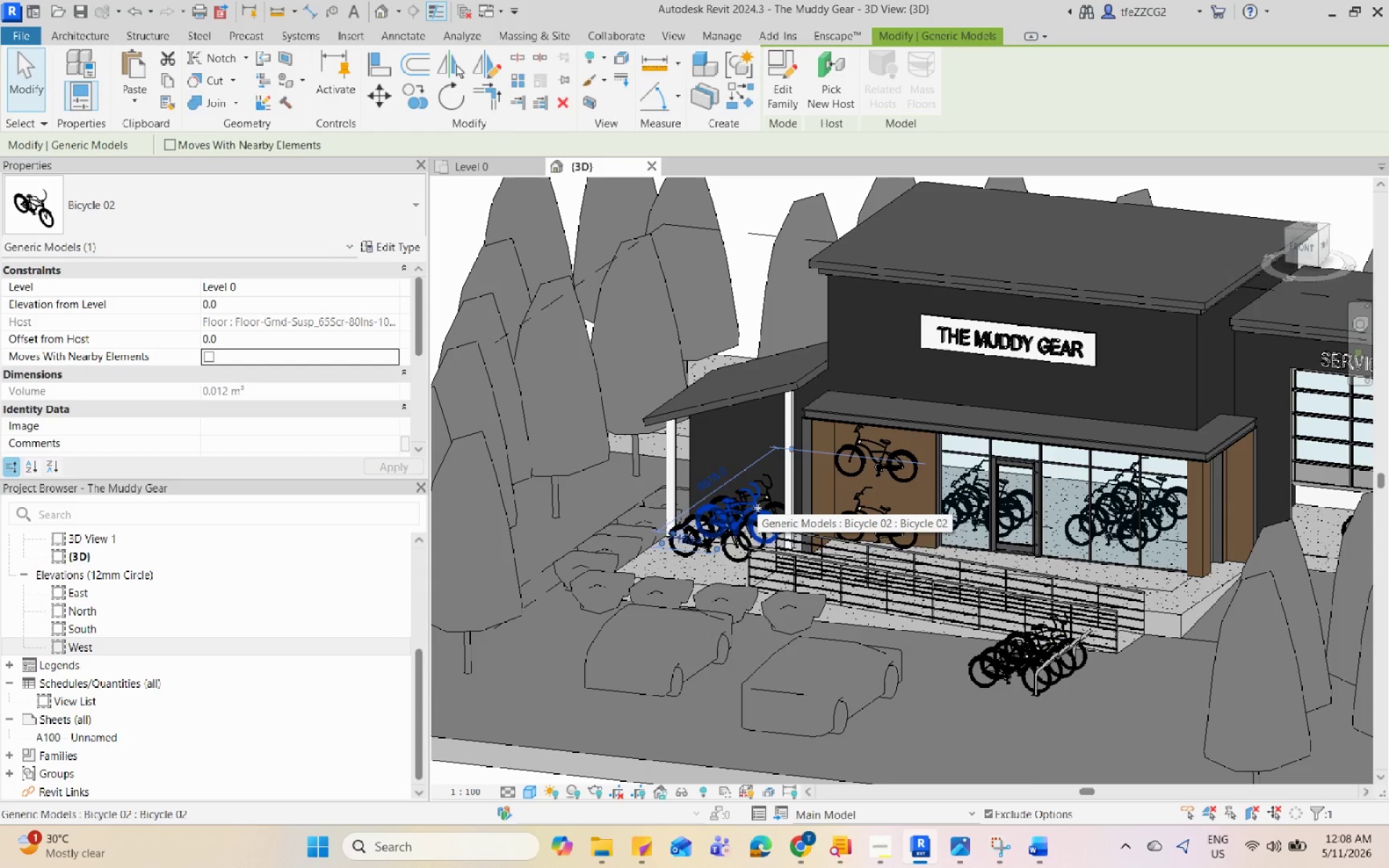 
wait(9.24)
 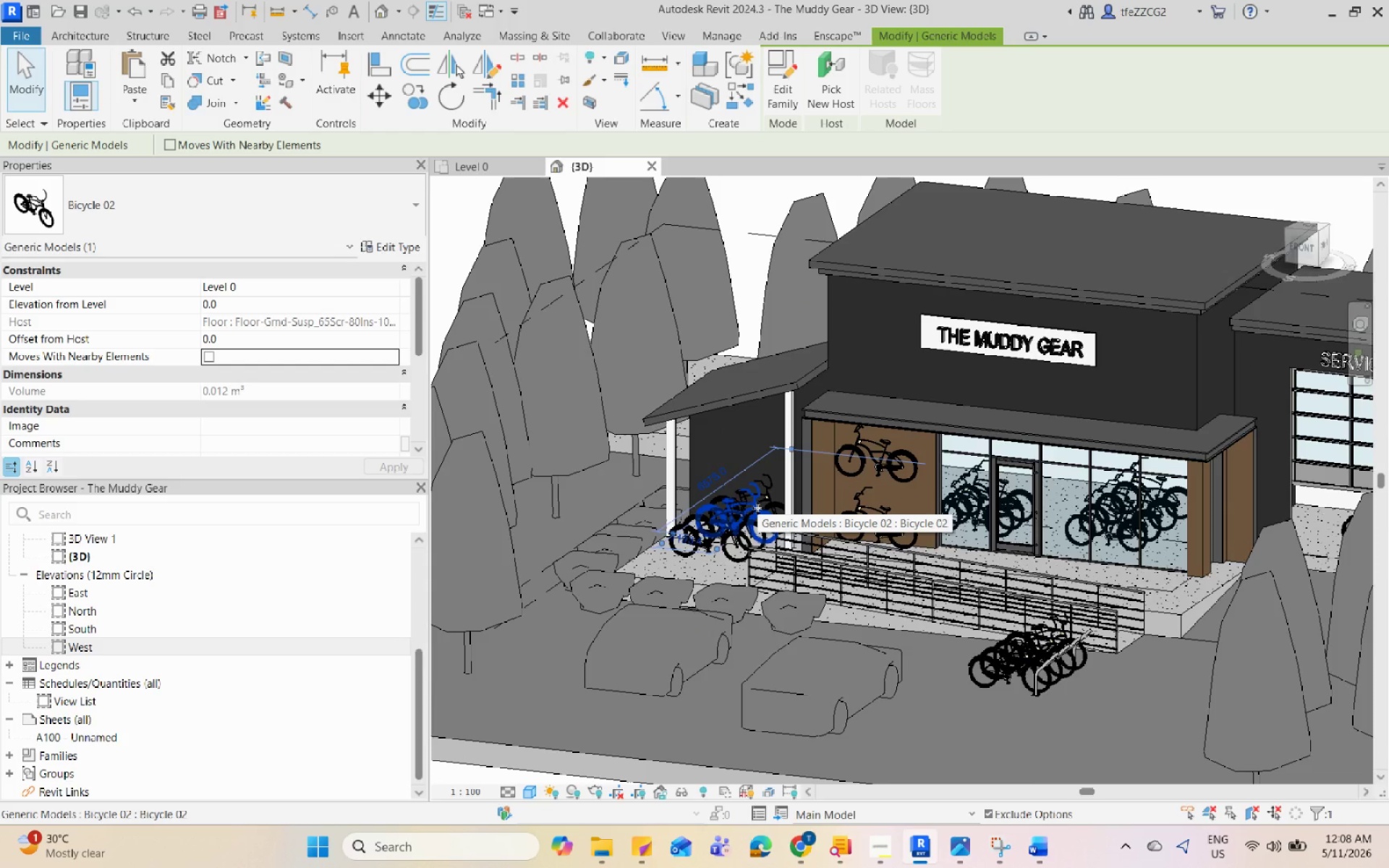 
scroll: coordinate [757, 498], scroll_direction: up, amount: 1.0
 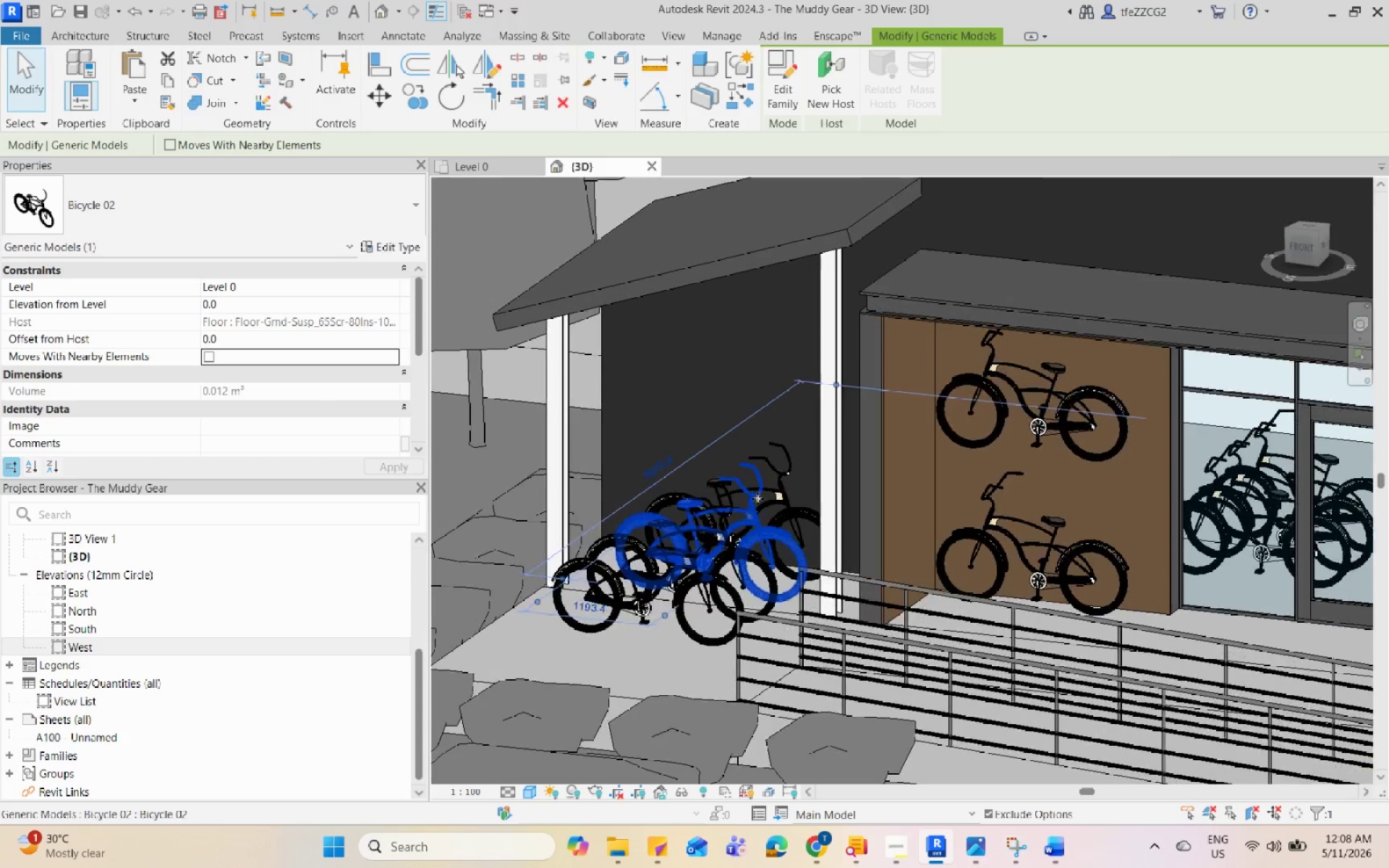 
left_click([755, 501])
 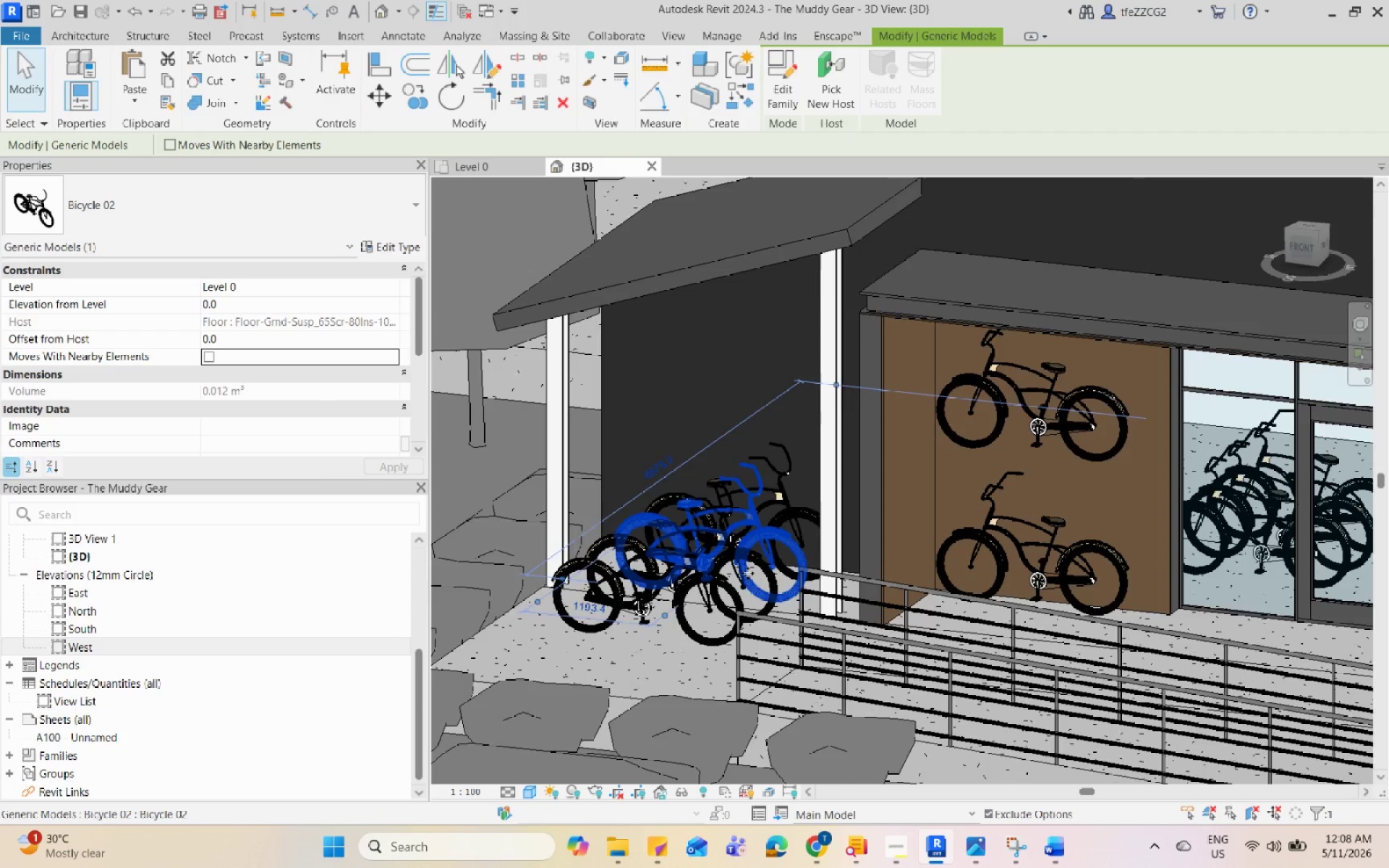 
scroll: coordinate [747, 581], scroll_direction: down, amount: 11.0
 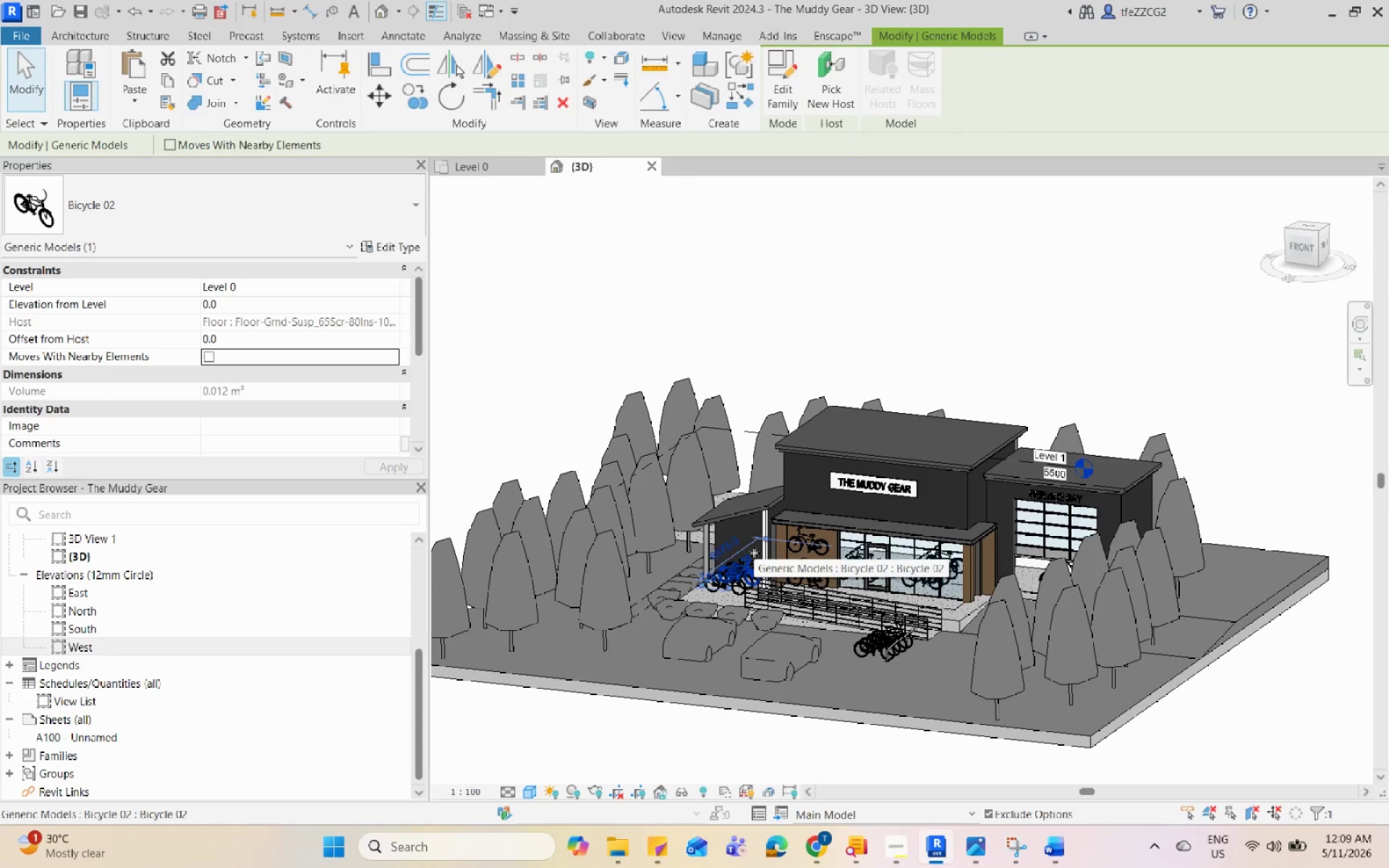 
scroll: coordinate [754, 553], scroll_direction: up, amount: 3.0
 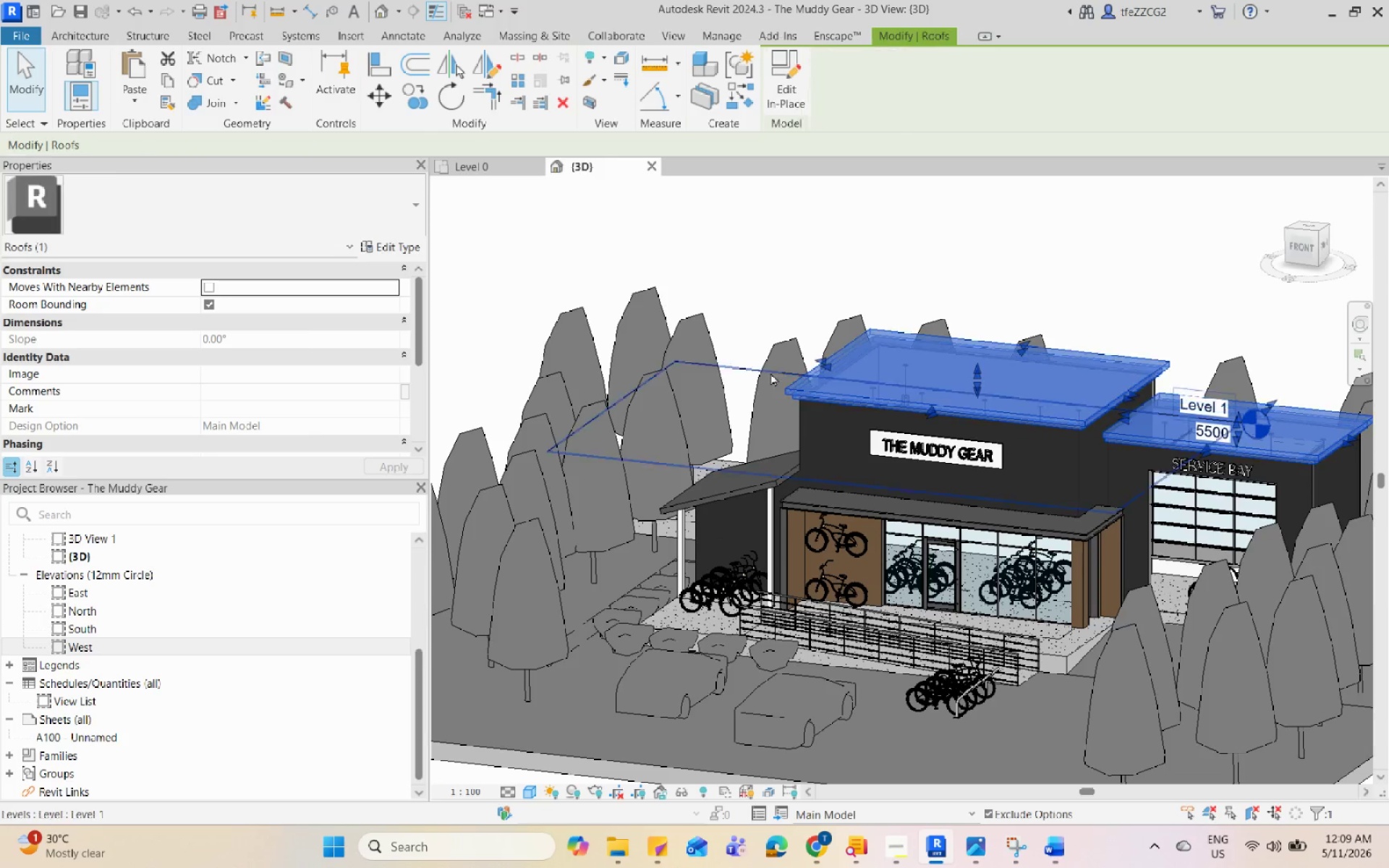 
double_click([770, 372])
 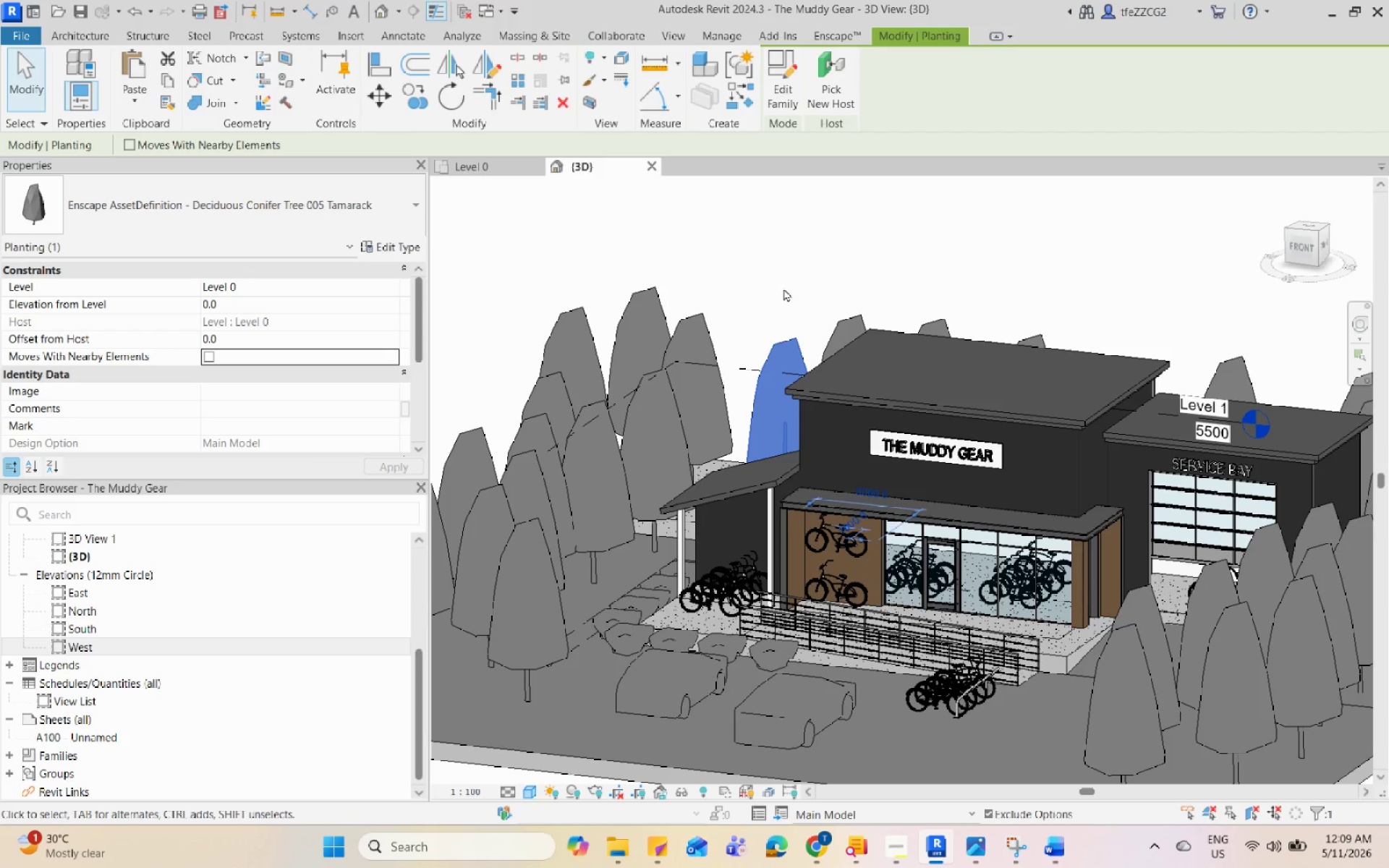 
triple_click([785, 285])
 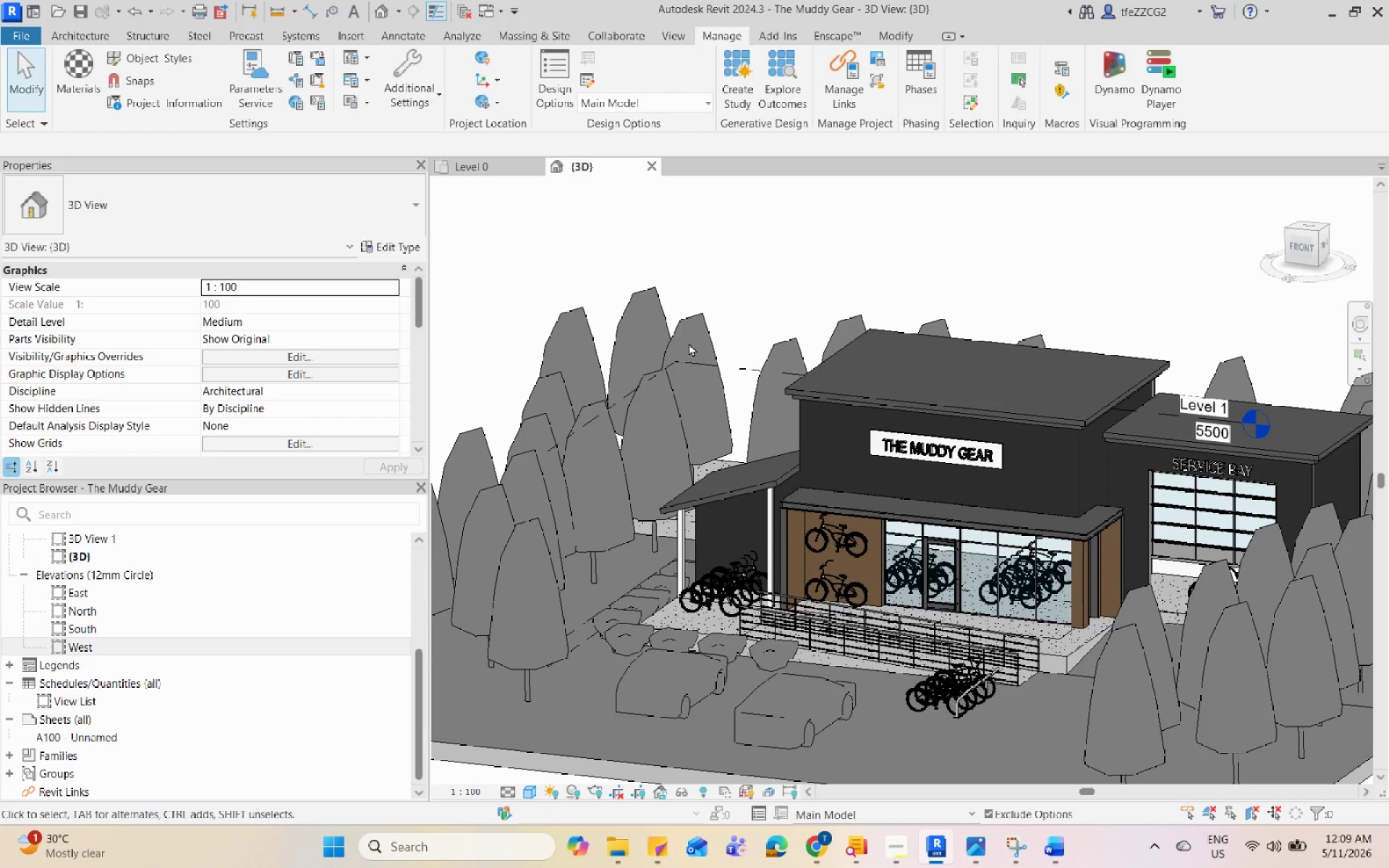 
left_click([700, 328])
 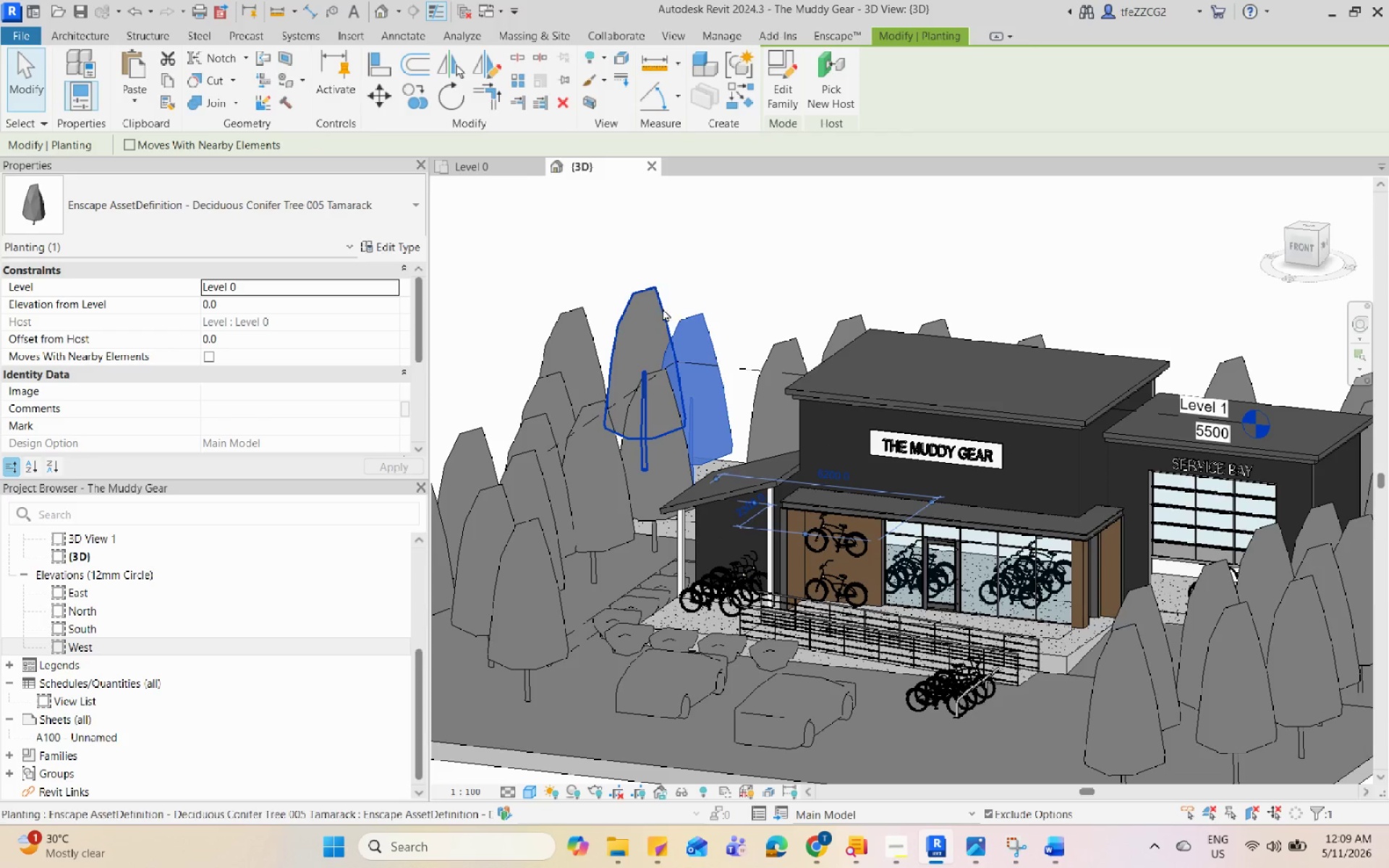 
double_click([691, 274])
 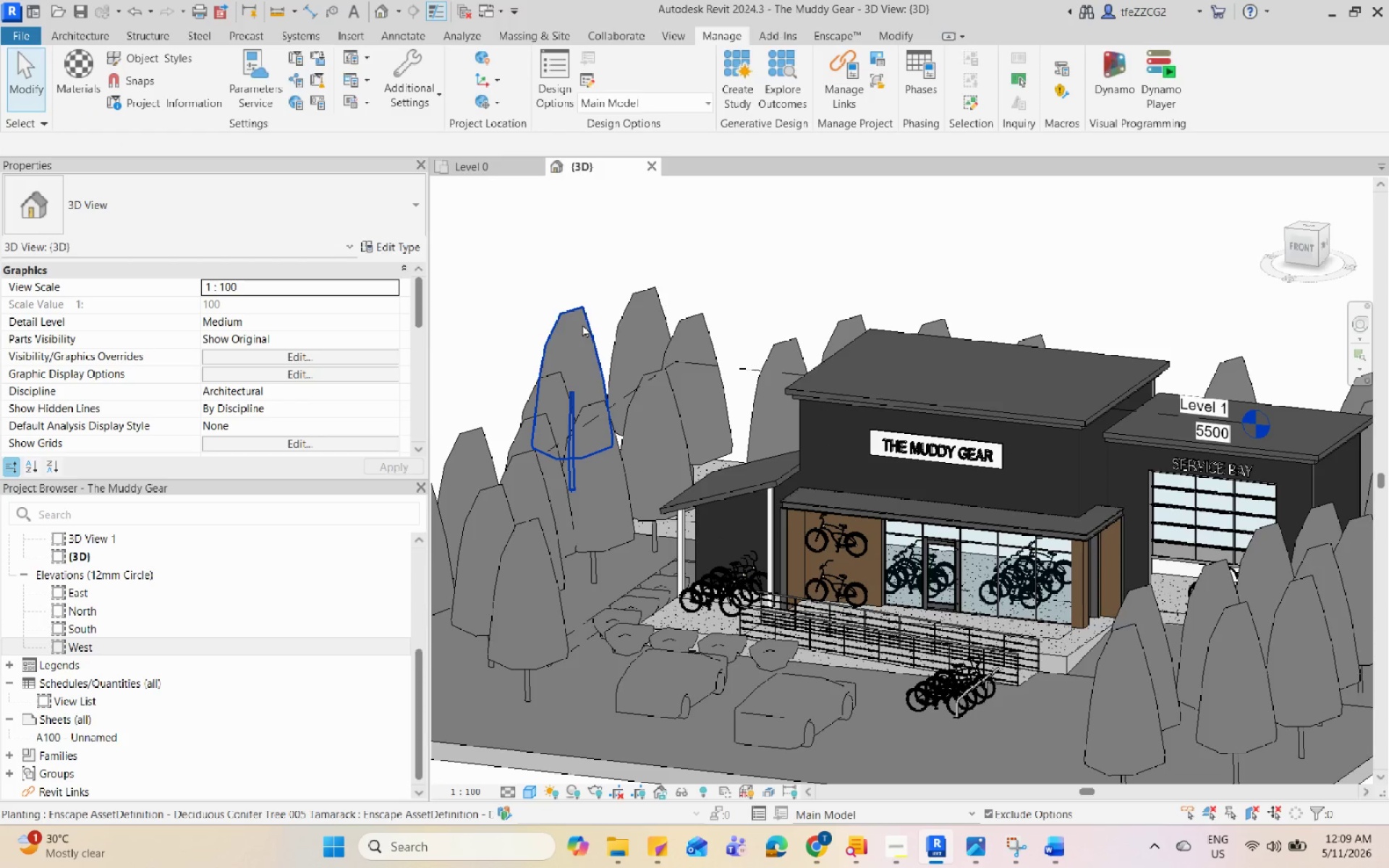 
left_click([581, 323])
 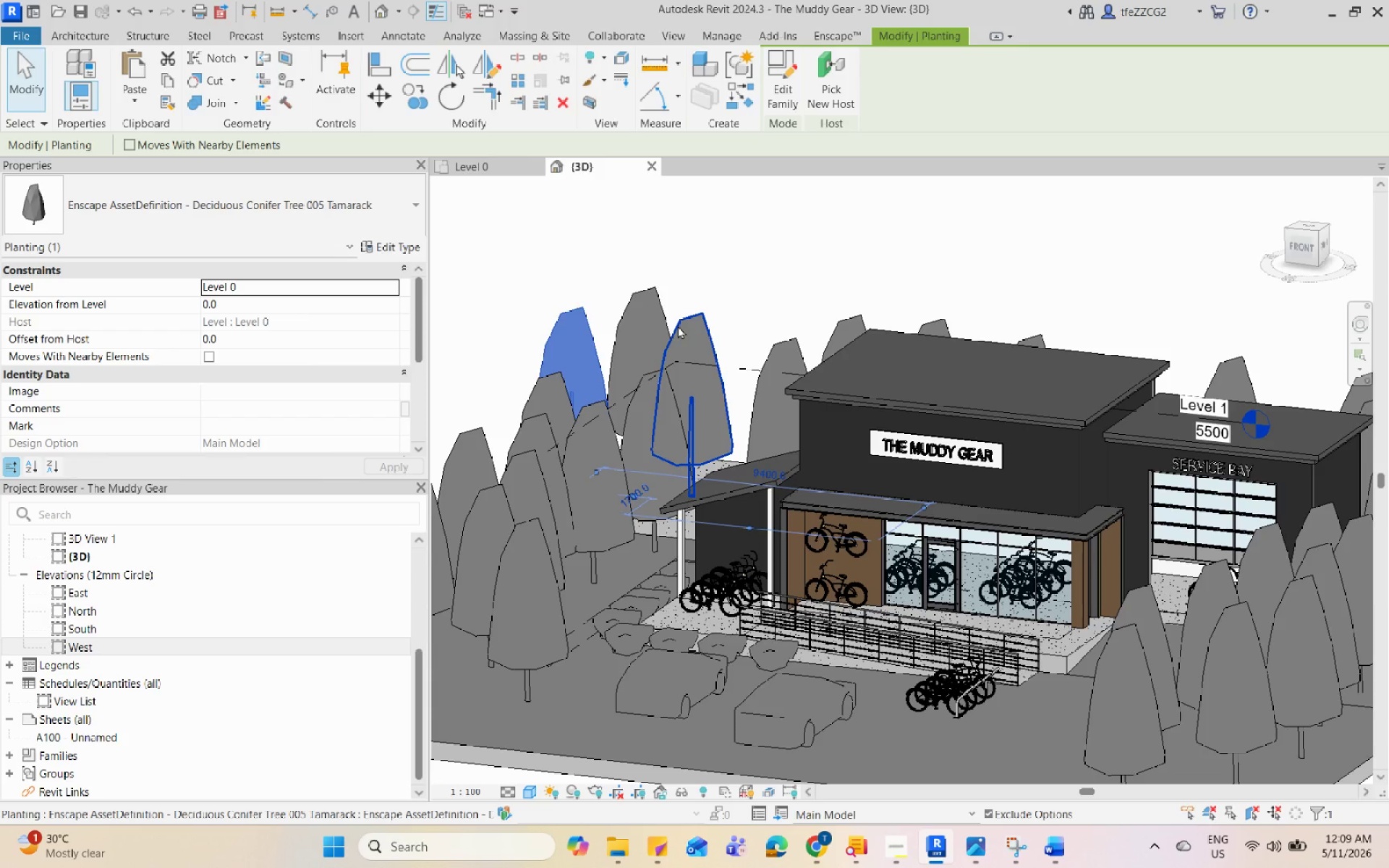 
wait(28.86)
 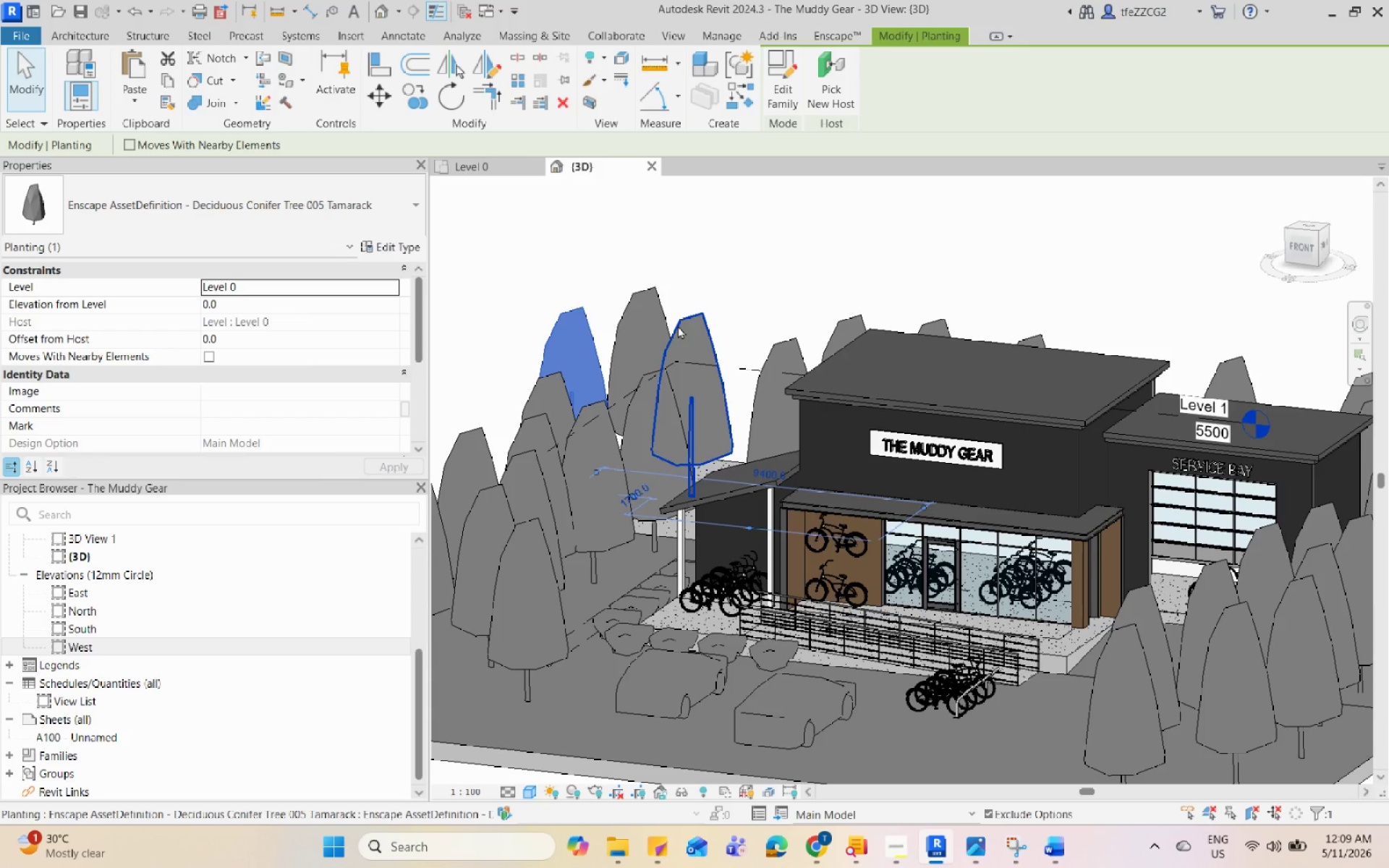 
scroll: coordinate [678, 327], scroll_direction: down, amount: 3.0
 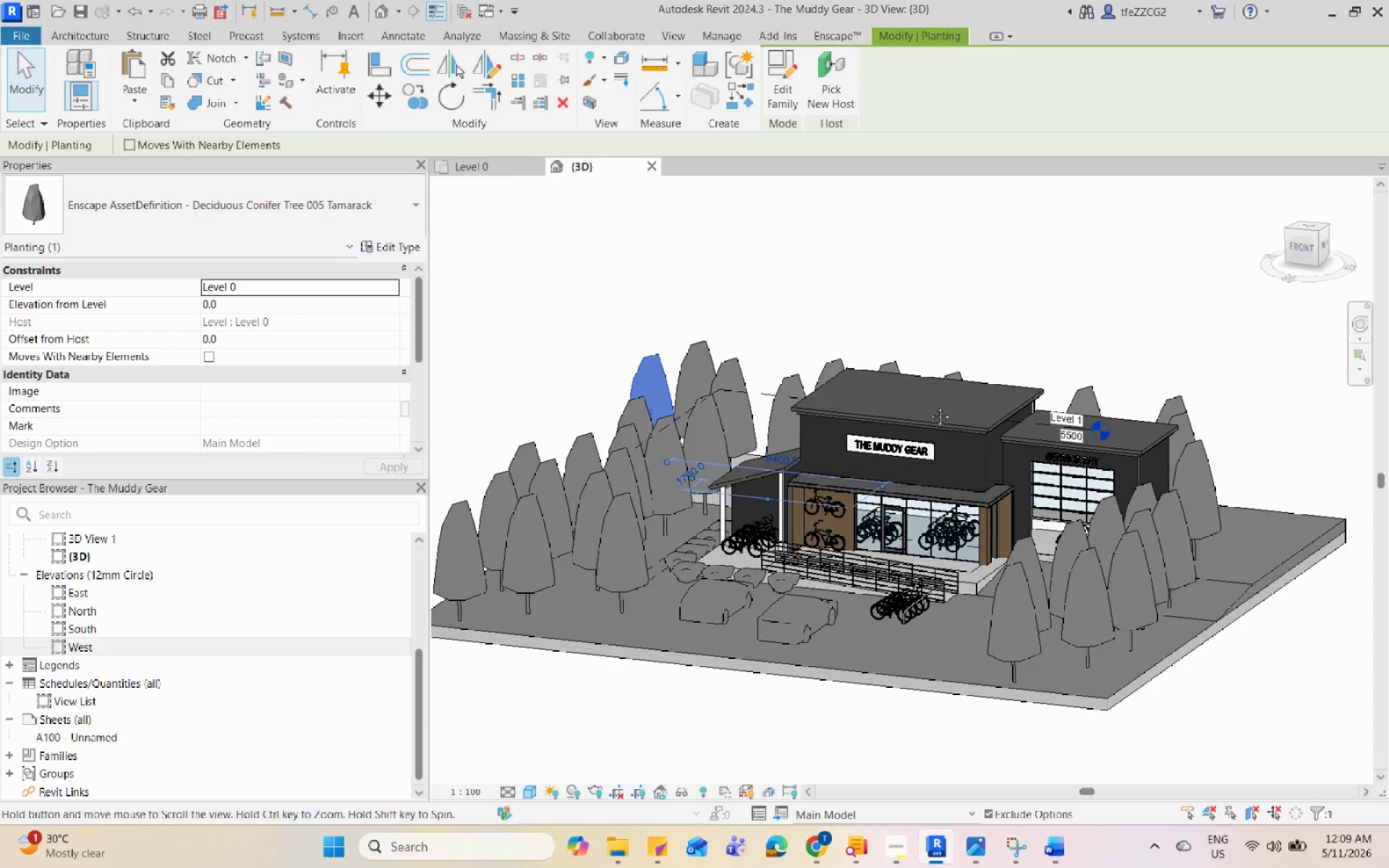 
scroll: coordinate [794, 482], scroll_direction: up, amount: 4.0
 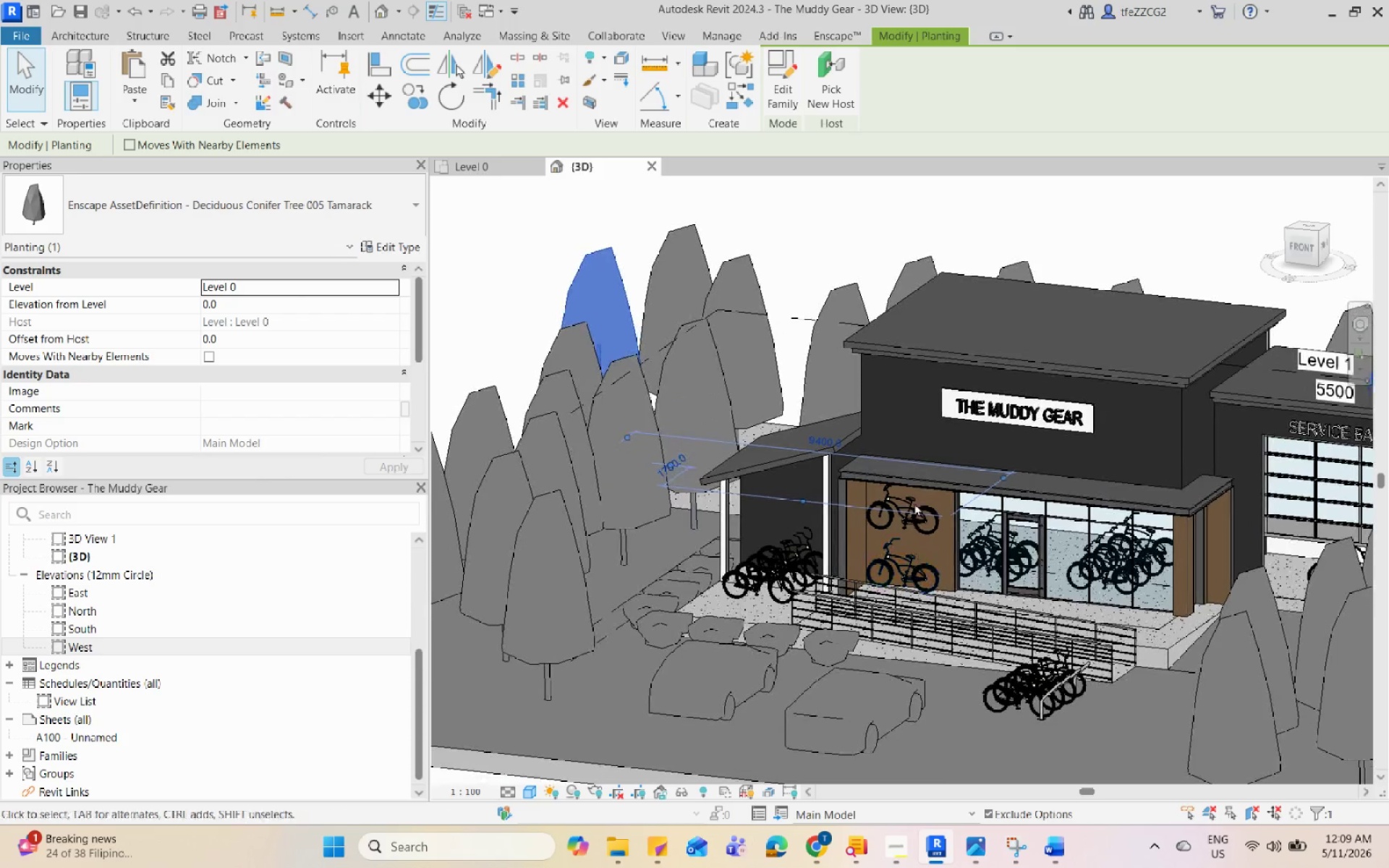 
wait(7.21)
 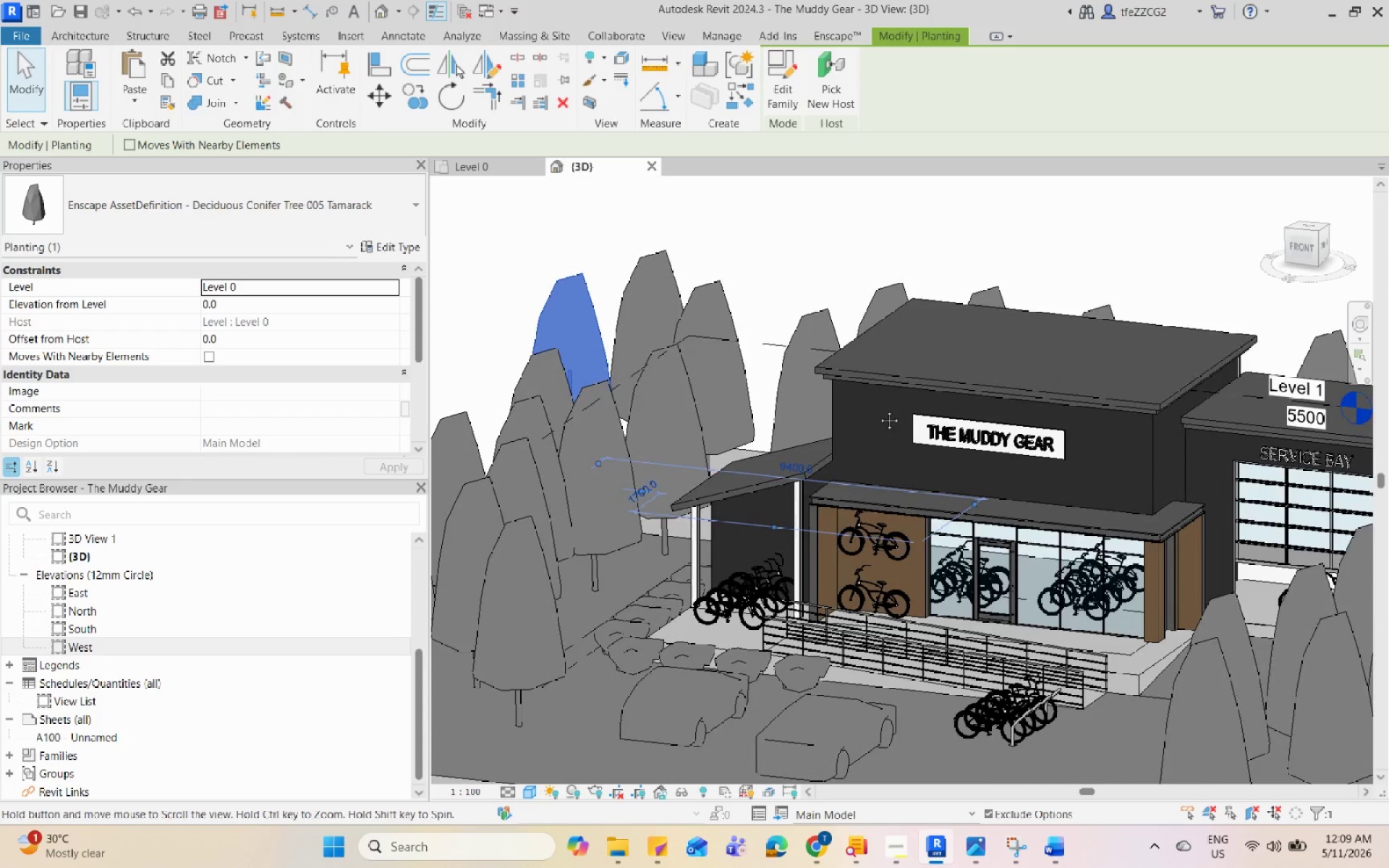 
left_click([896, 846])